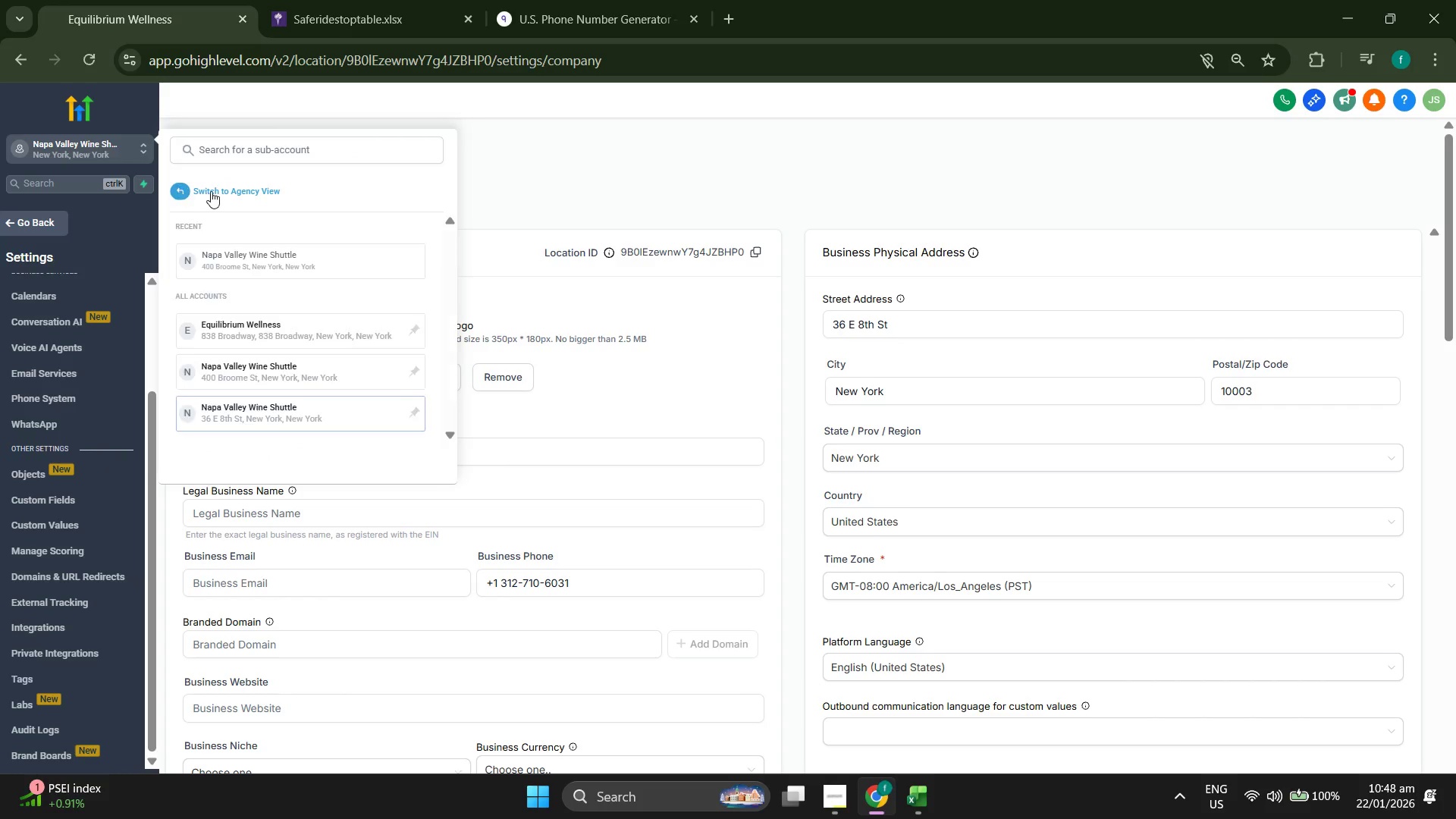 
left_click([217, 191])
 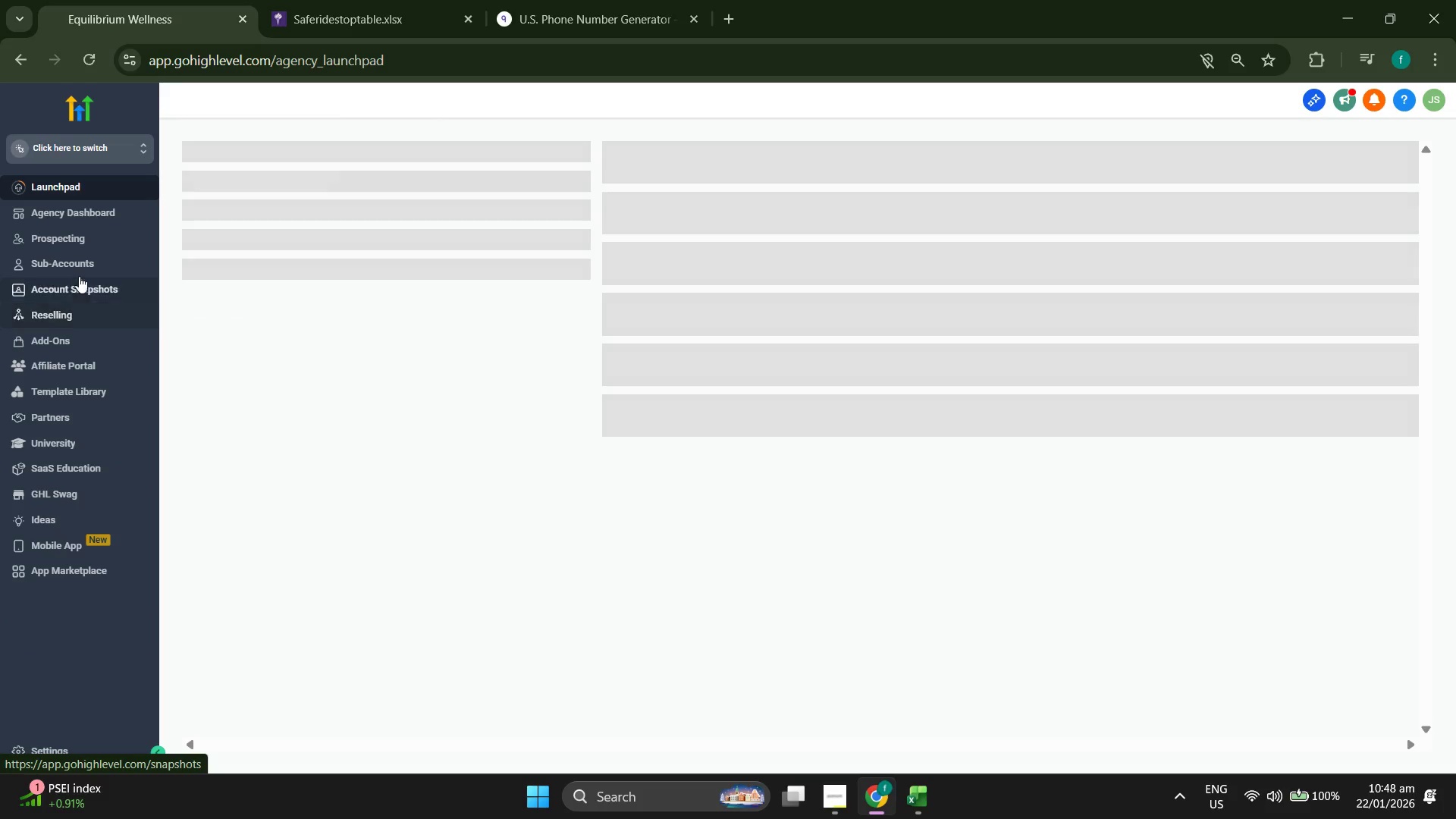 
wait(5.12)
 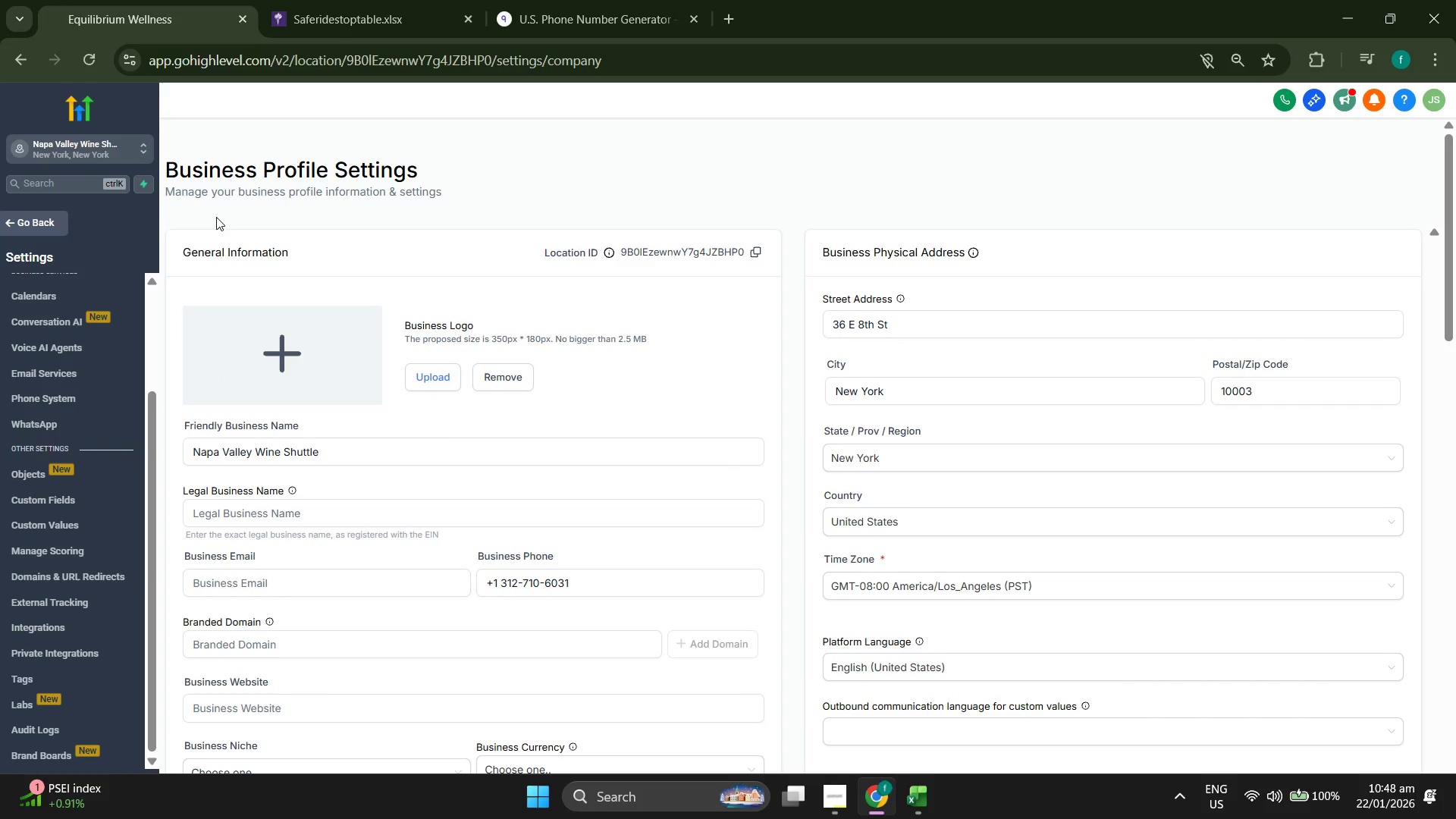 
left_click([81, 285])
 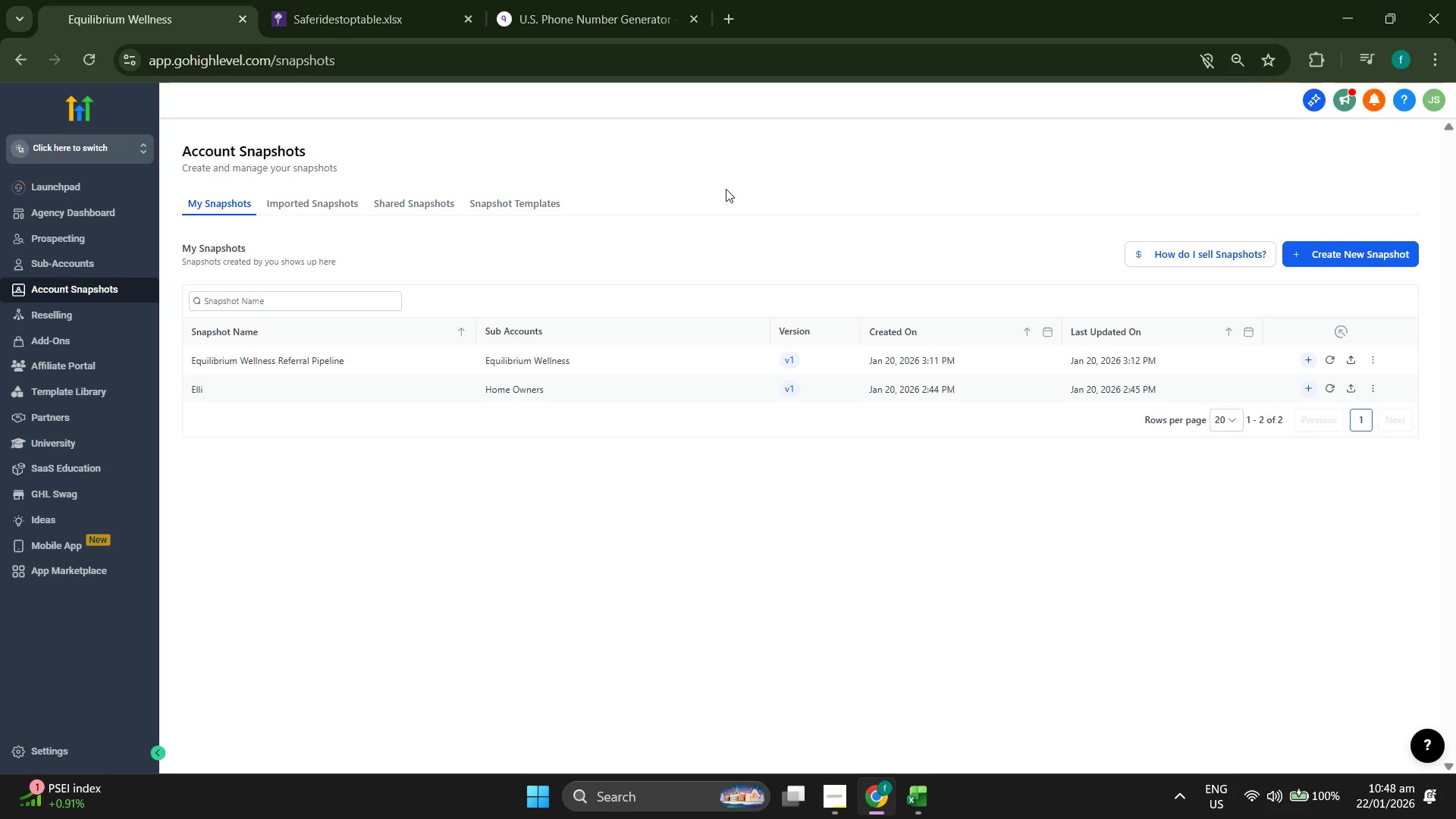 
left_click([1329, 256])
 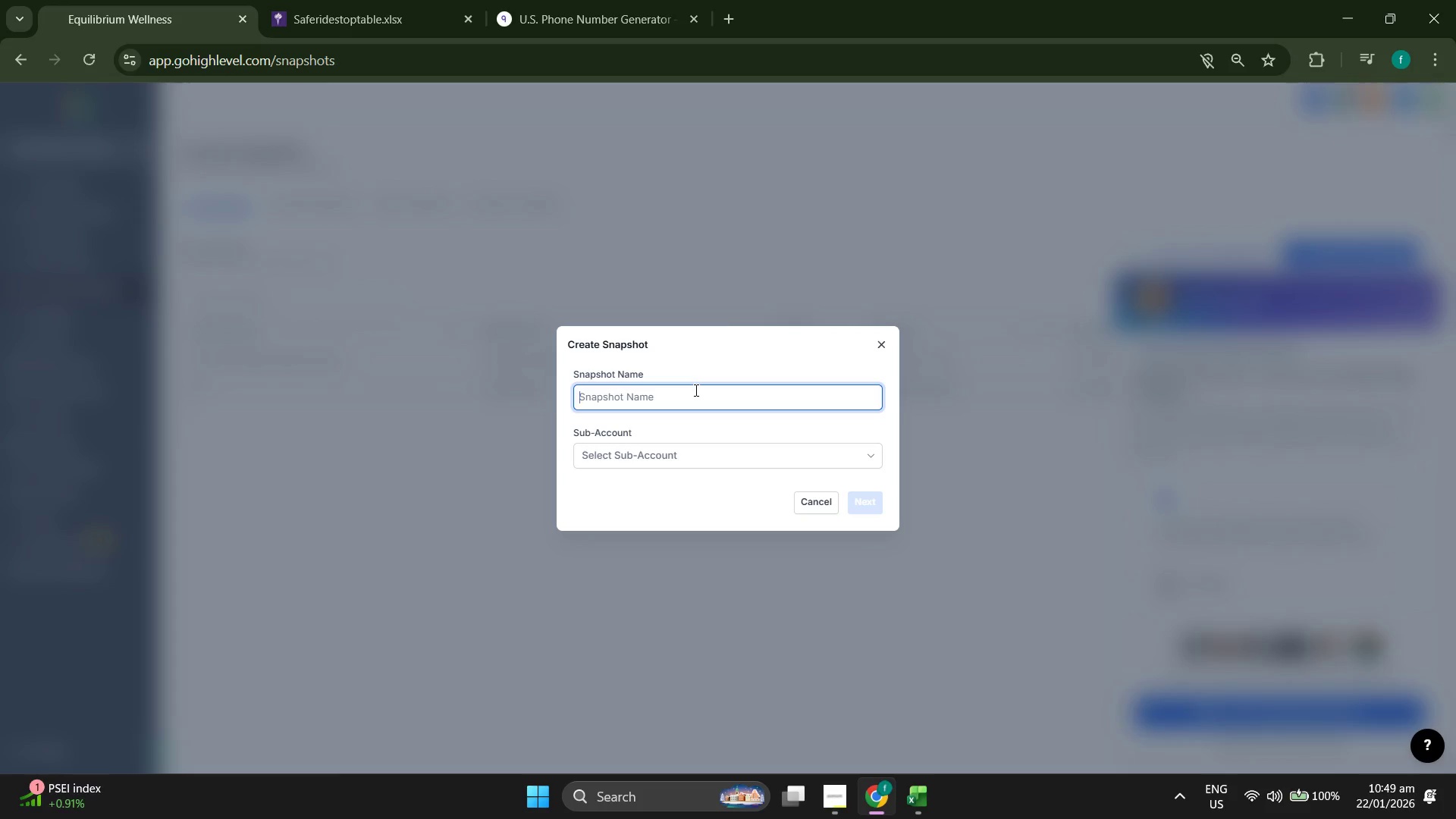 
wait(7.58)
 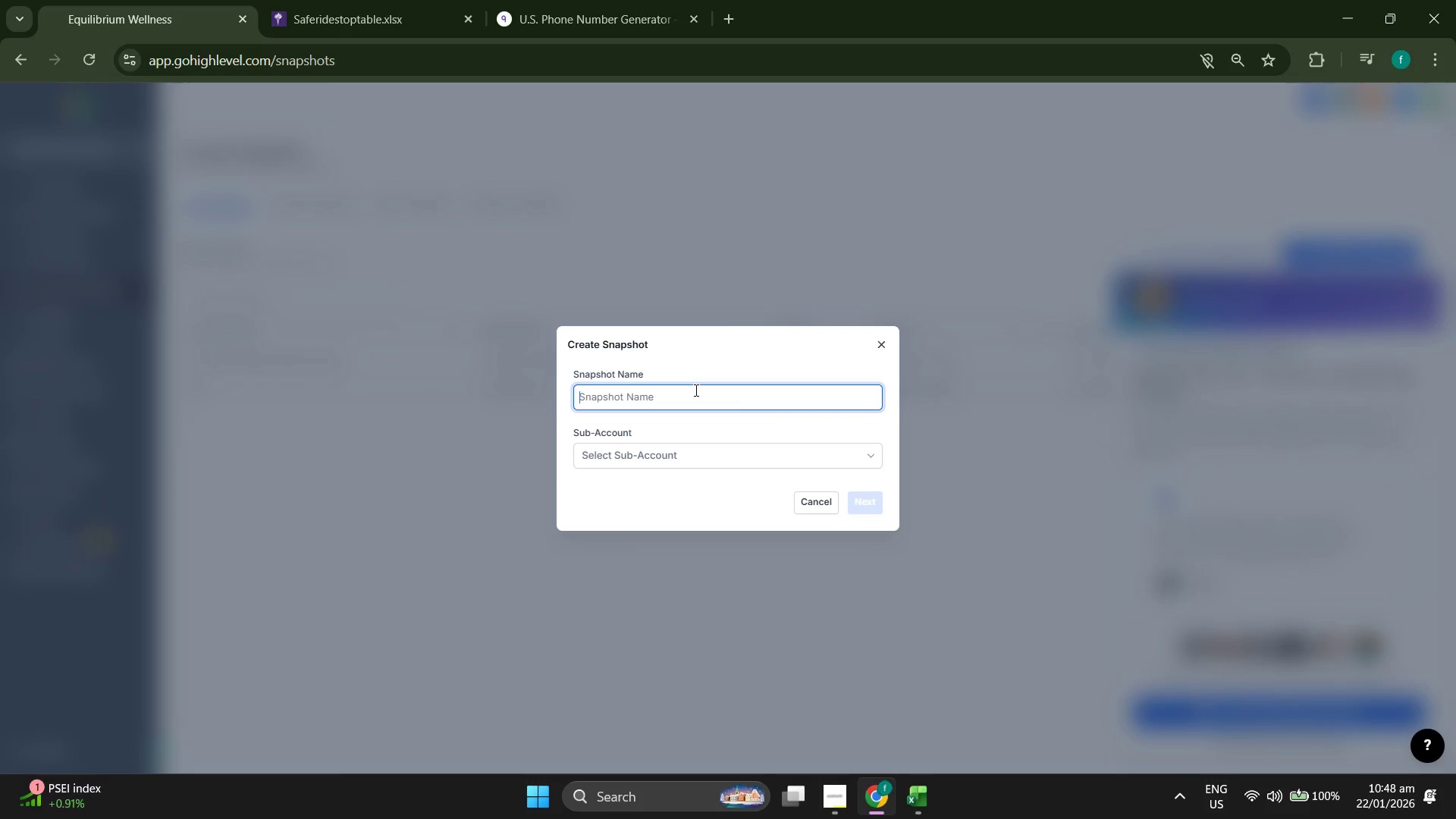 
left_click([806, 795])
 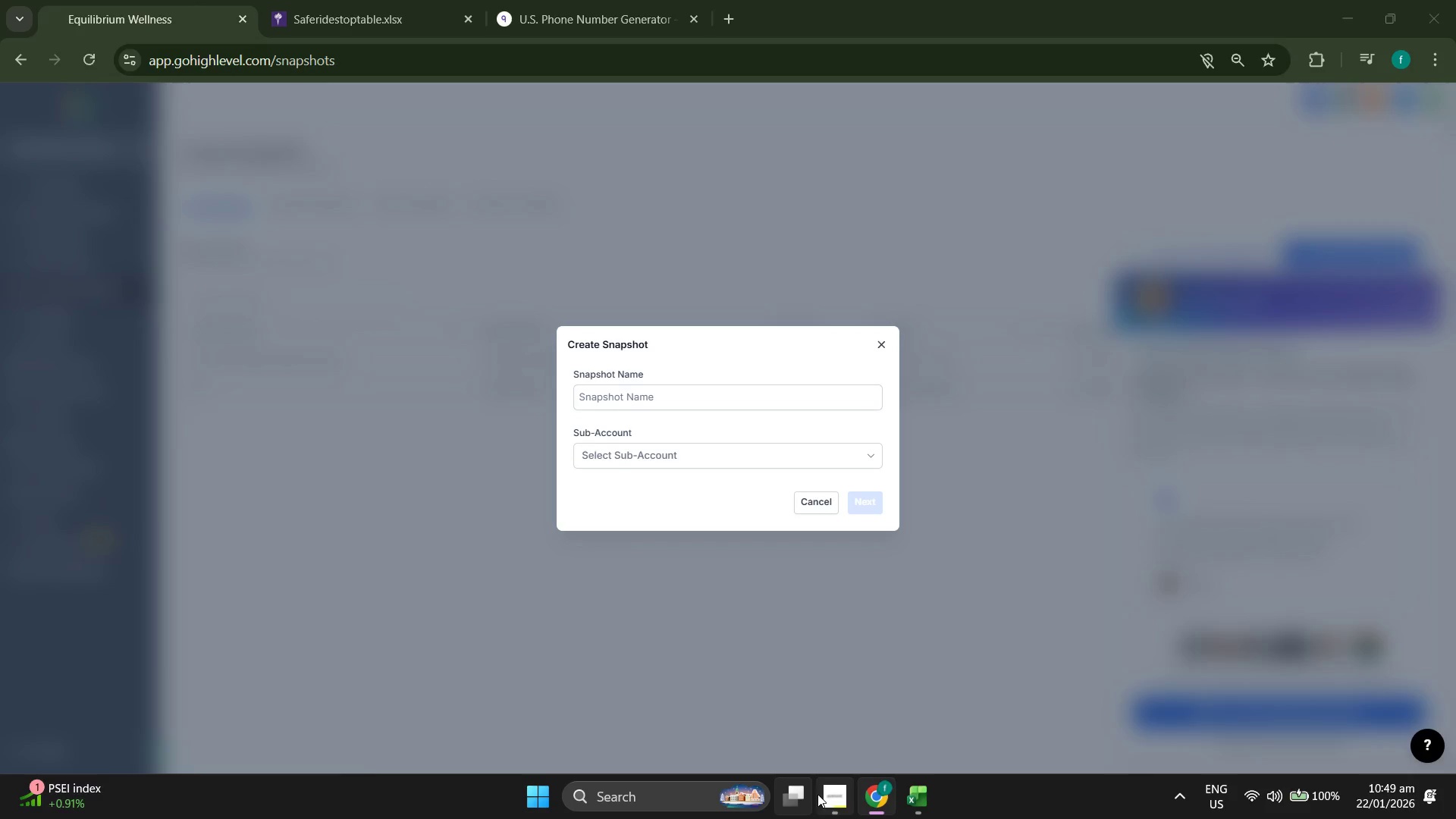 
left_click([828, 793])